 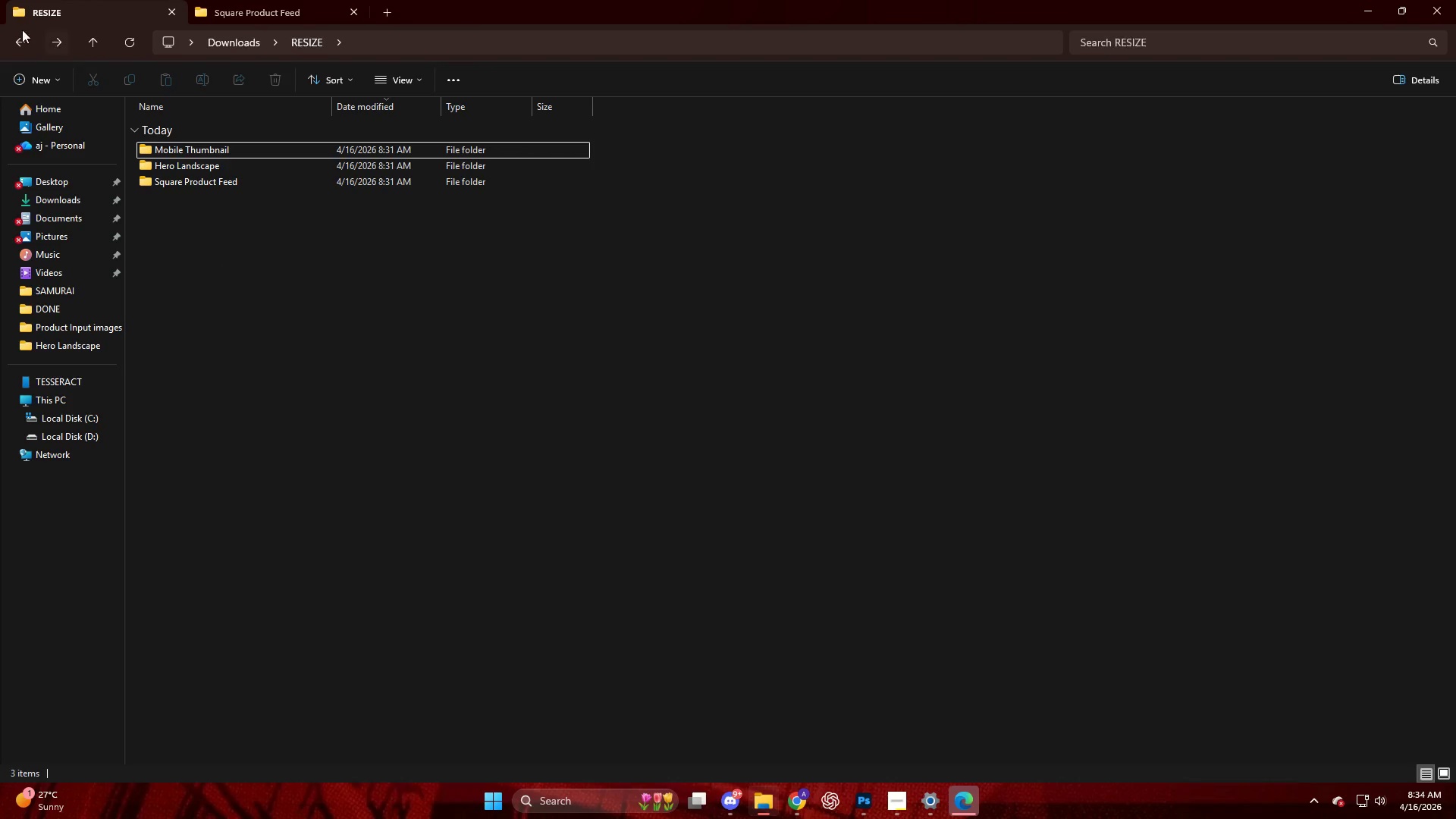 
left_click([705, 175])
 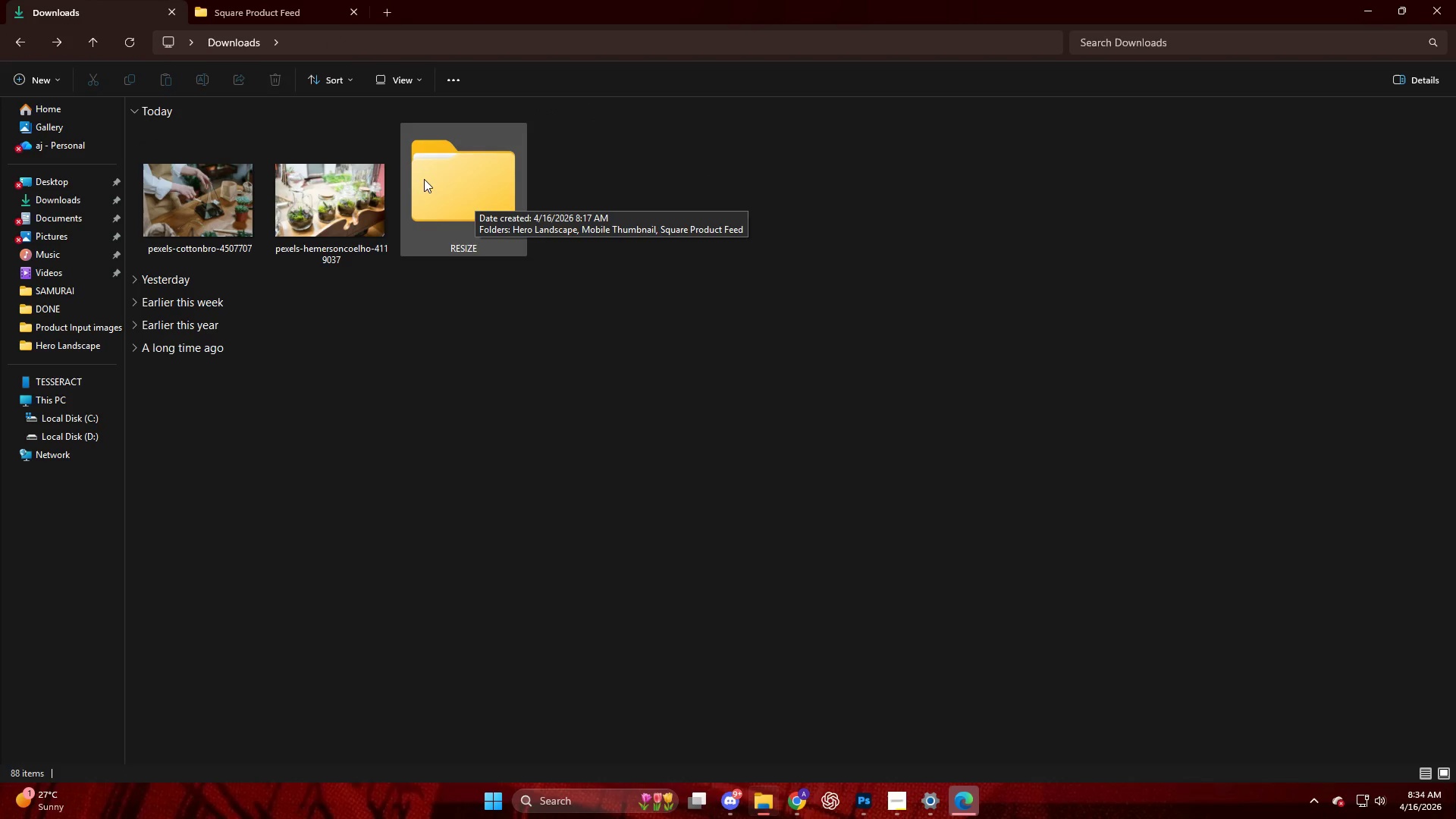 
right_click([429, 182])
 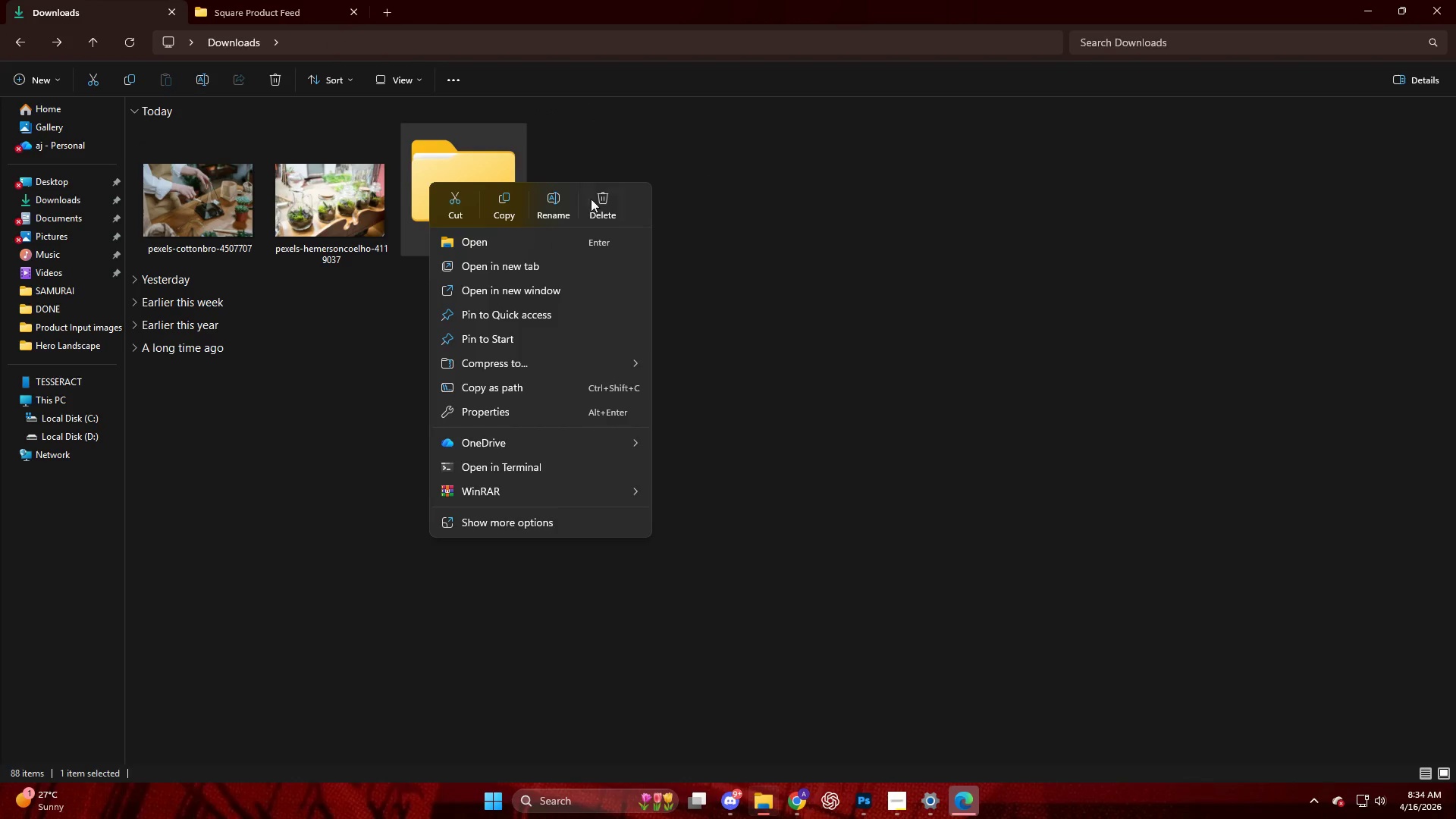 
left_click([607, 220])
 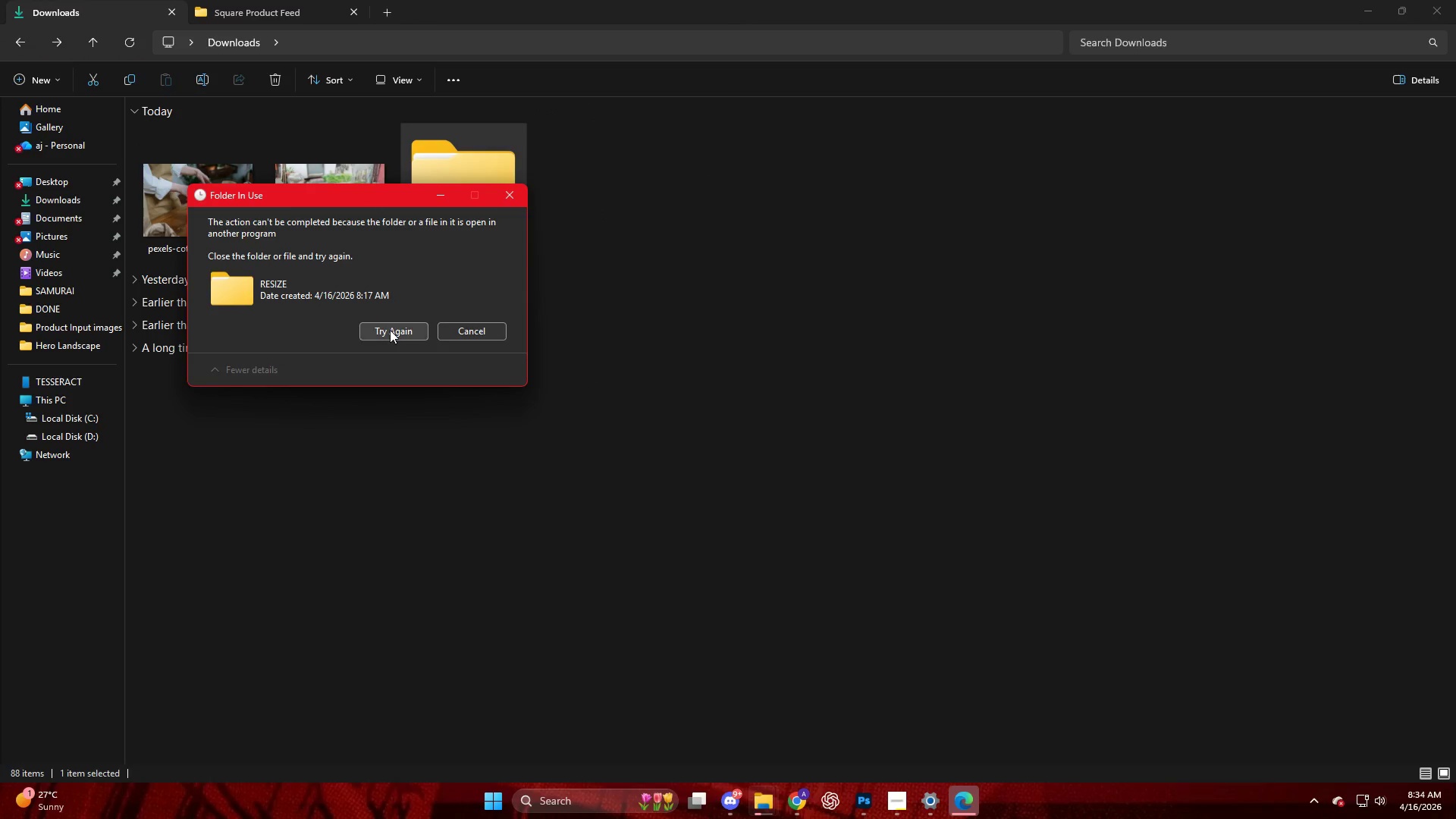 
left_click([392, 335])
 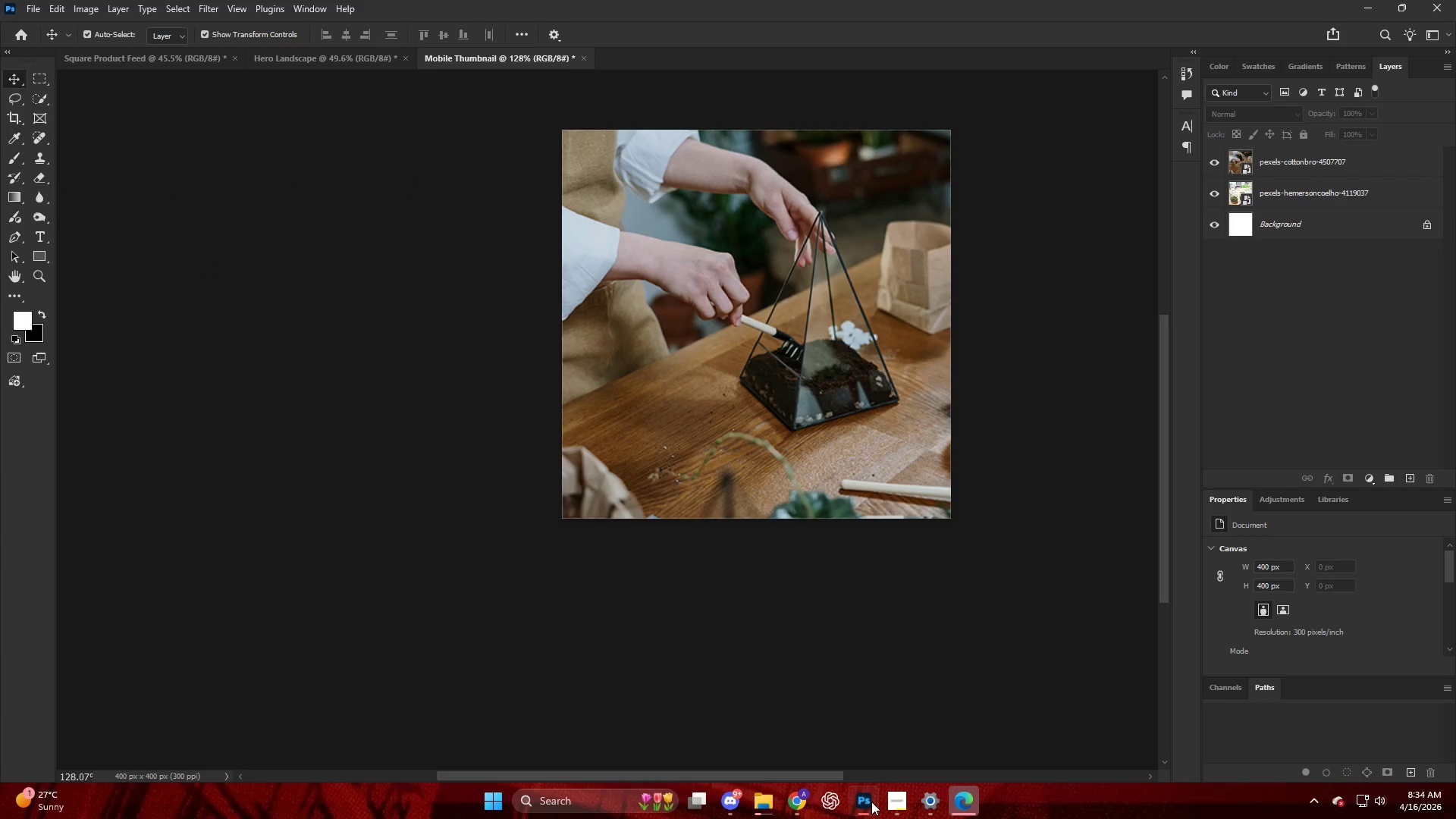 
wait(5.84)
 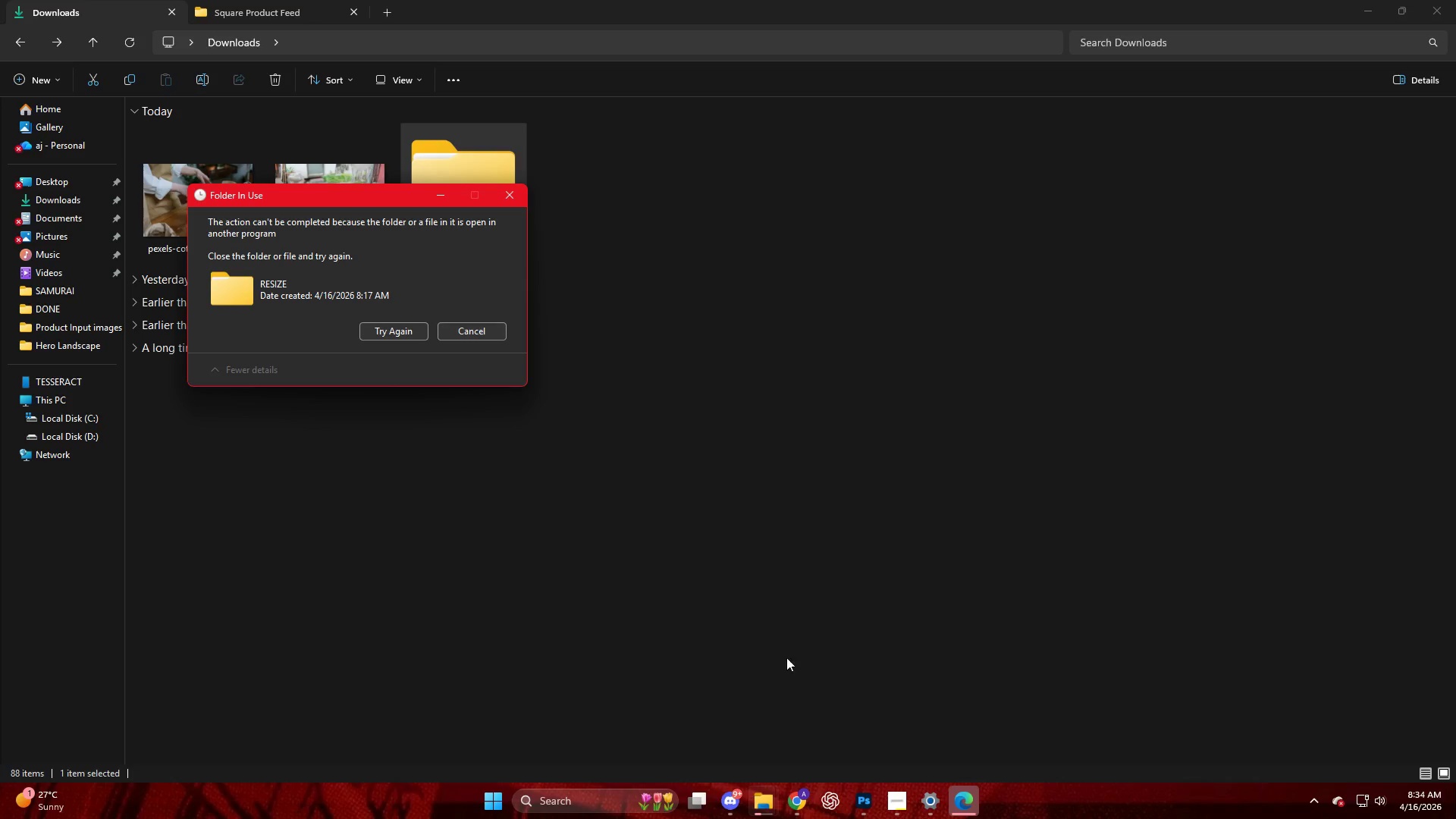 
left_click([1365, 10])
 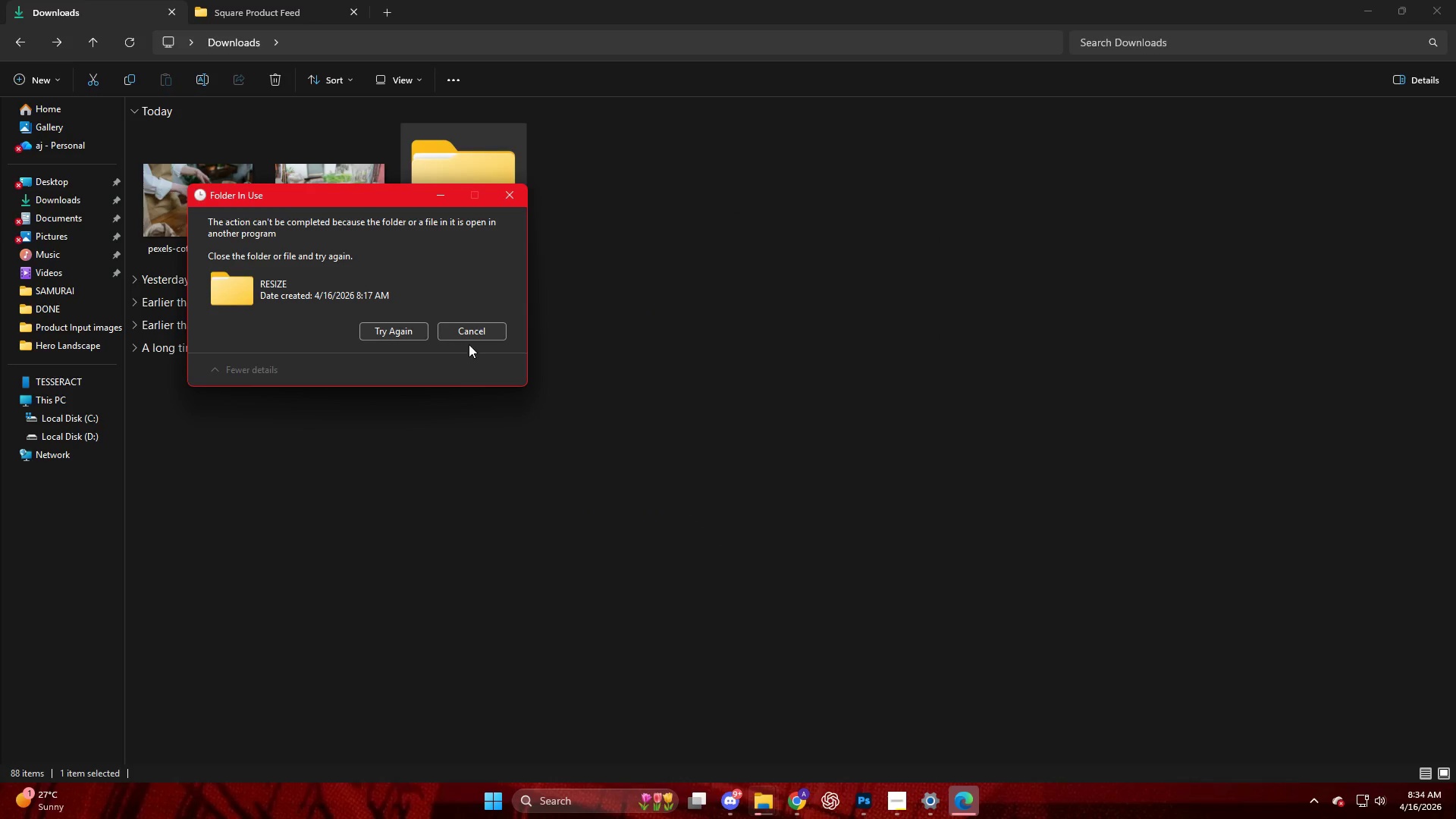 
left_click([482, 321])
 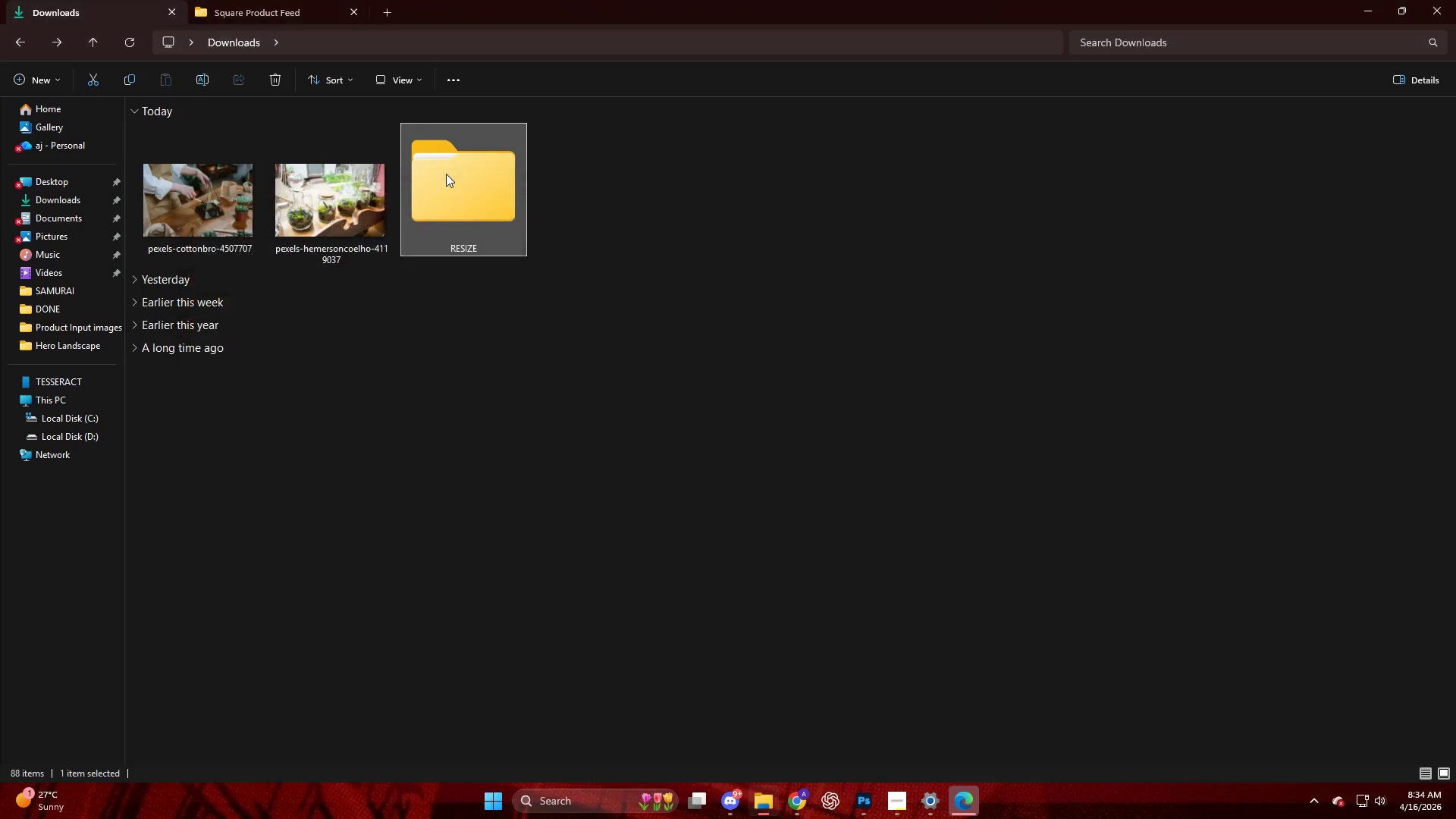 
left_click([450, 196])
 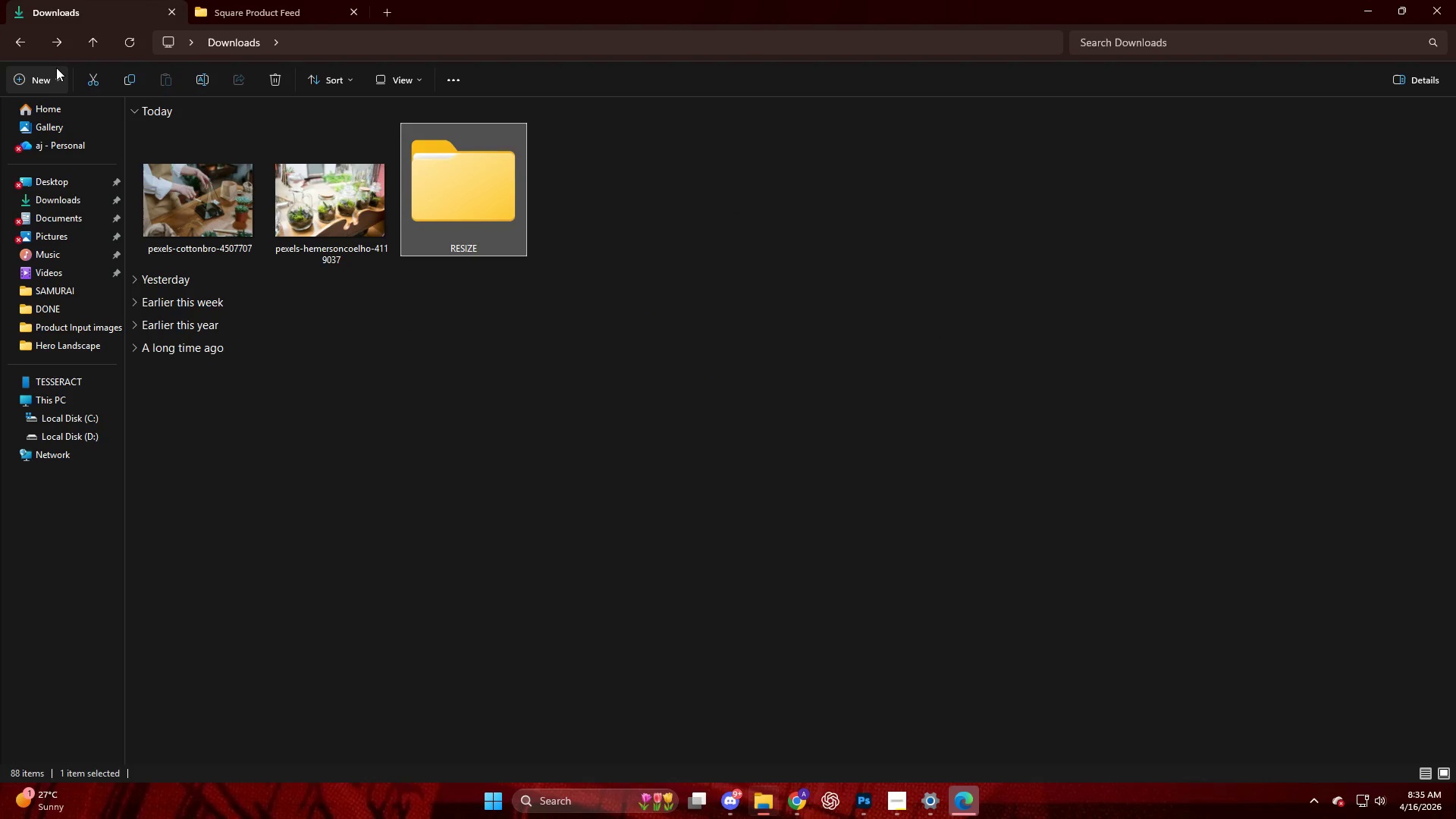 
left_click_drag(start_coordinate=[56, 70], to_coordinate=[56, 74])
 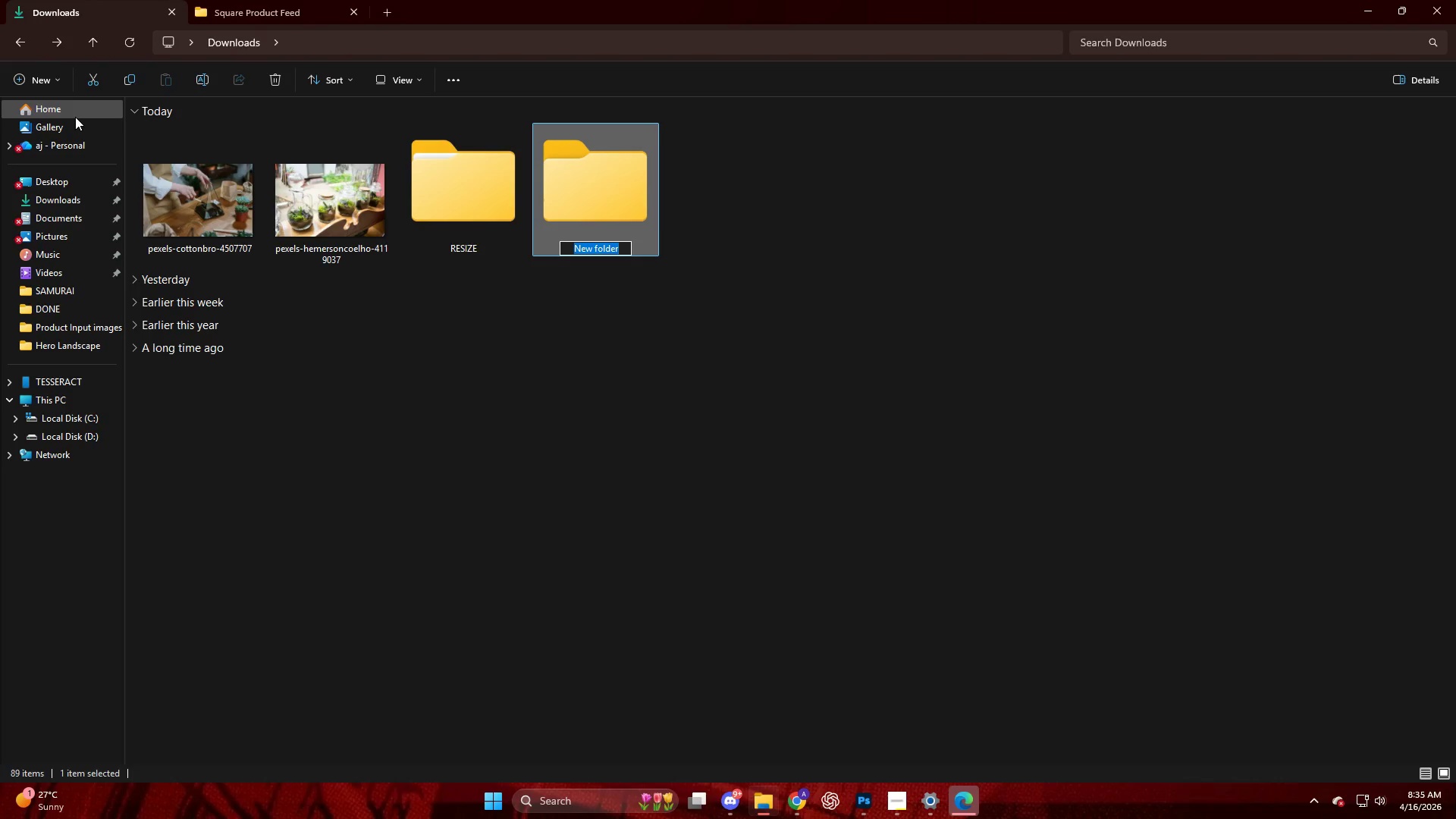 
type(RESUZW)
key(Backspace)
key(Backspace)
key(Backspace)
type(IZW 2)
key(Backspace)
key(Backspace)
key(Backspace)
type(E 2)
 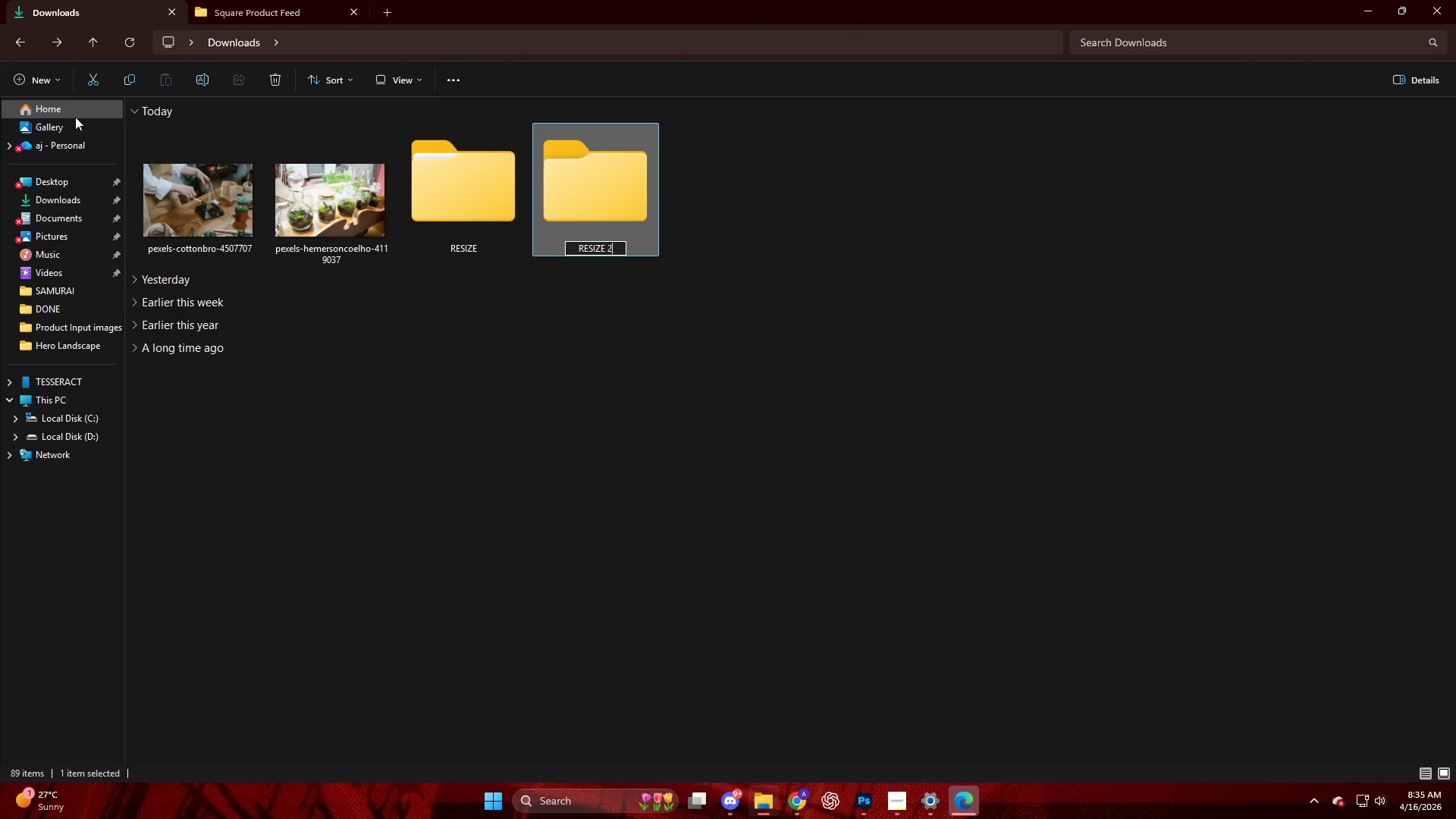 
key(Enter)
 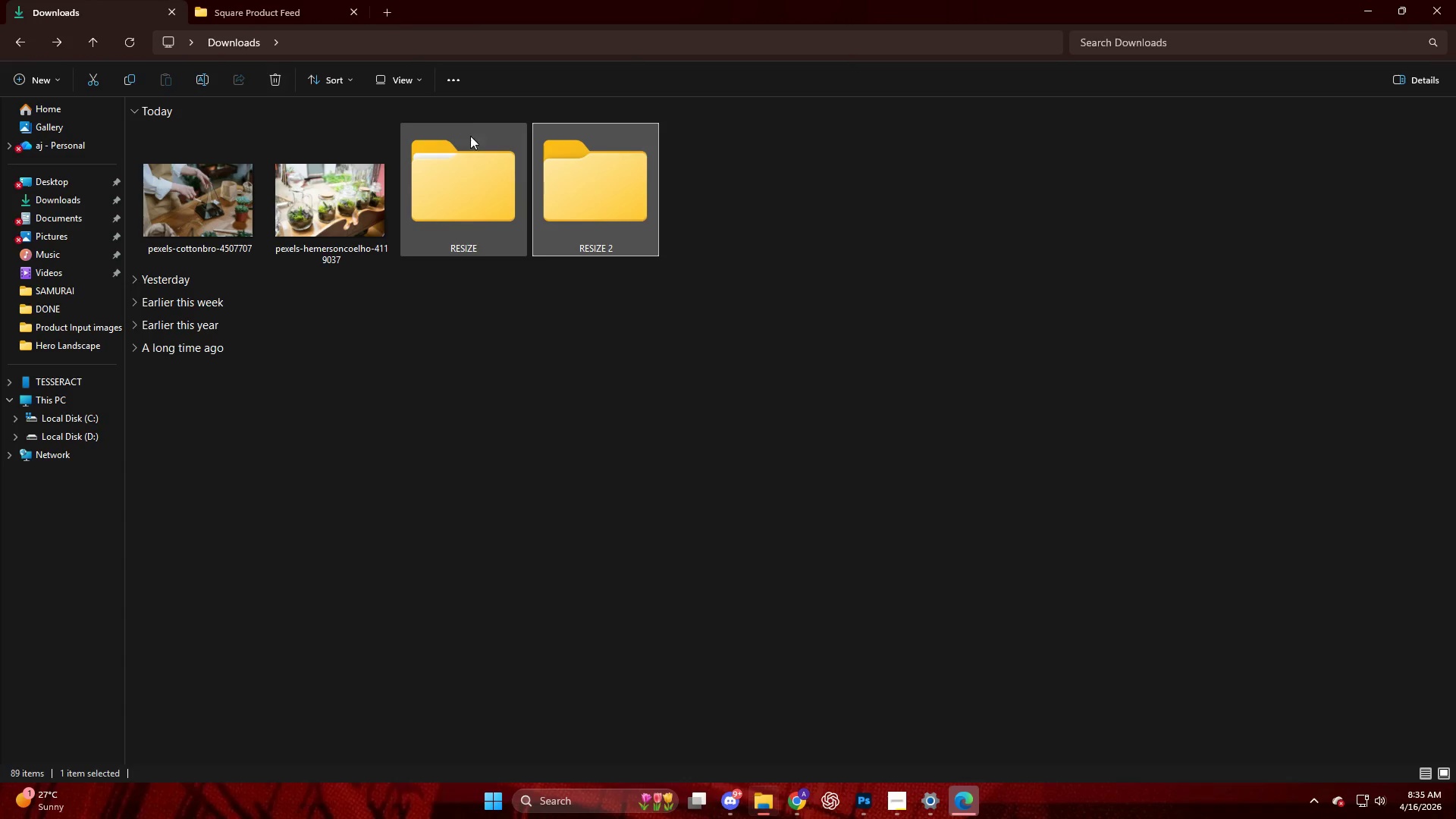 
double_click([585, 209])
 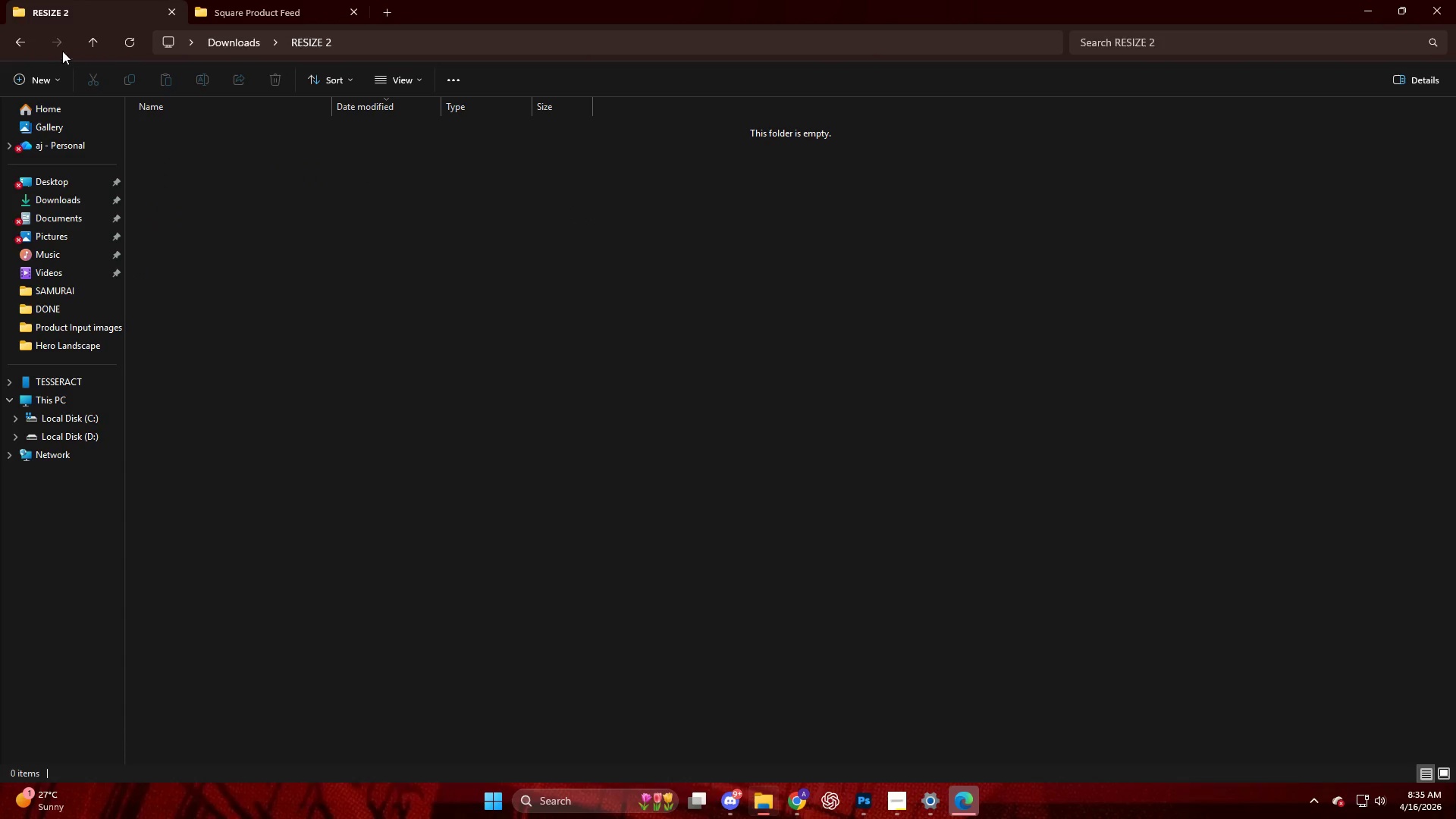 
left_click([40, 79])
 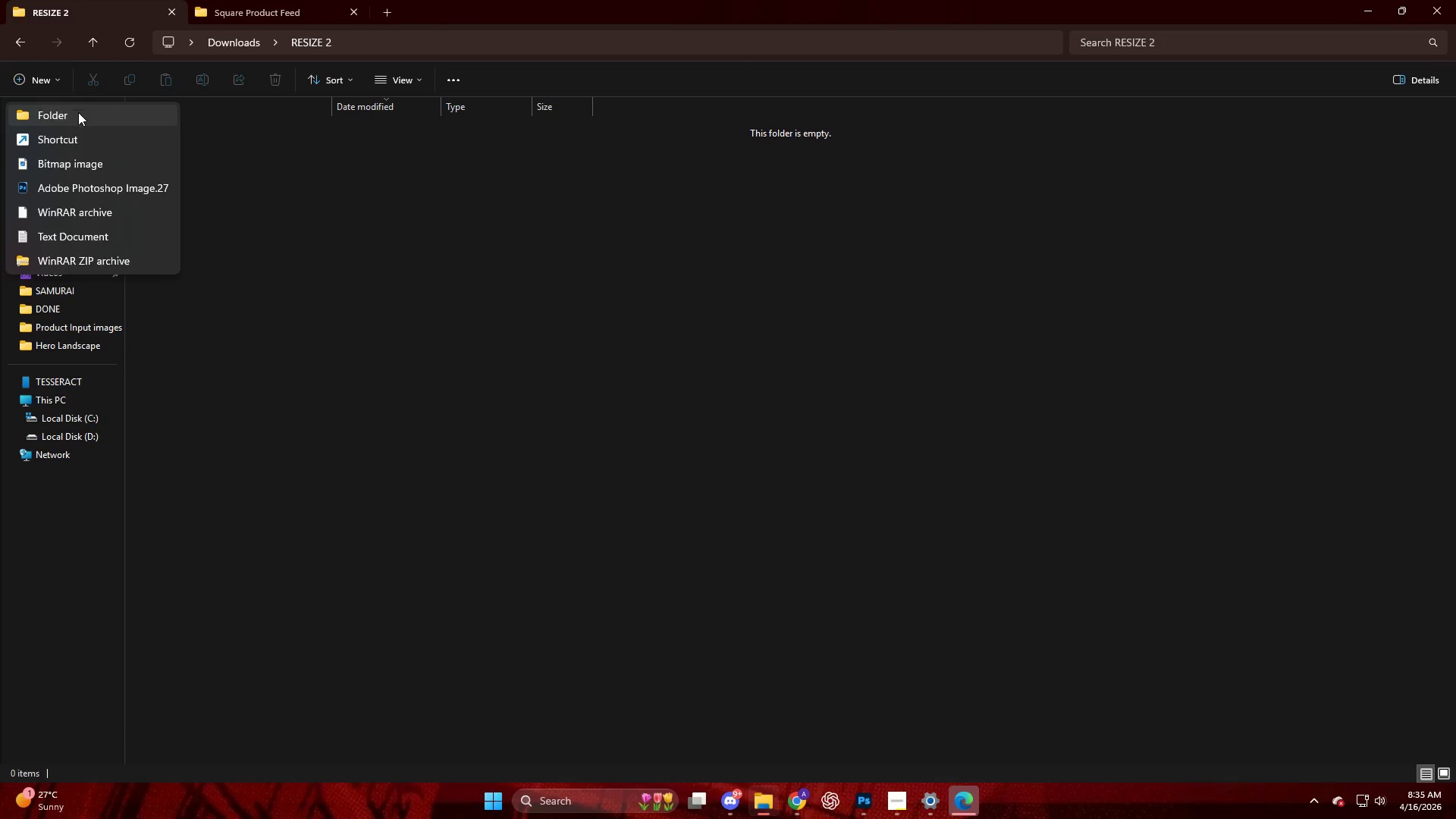 
left_click([83, 123])
 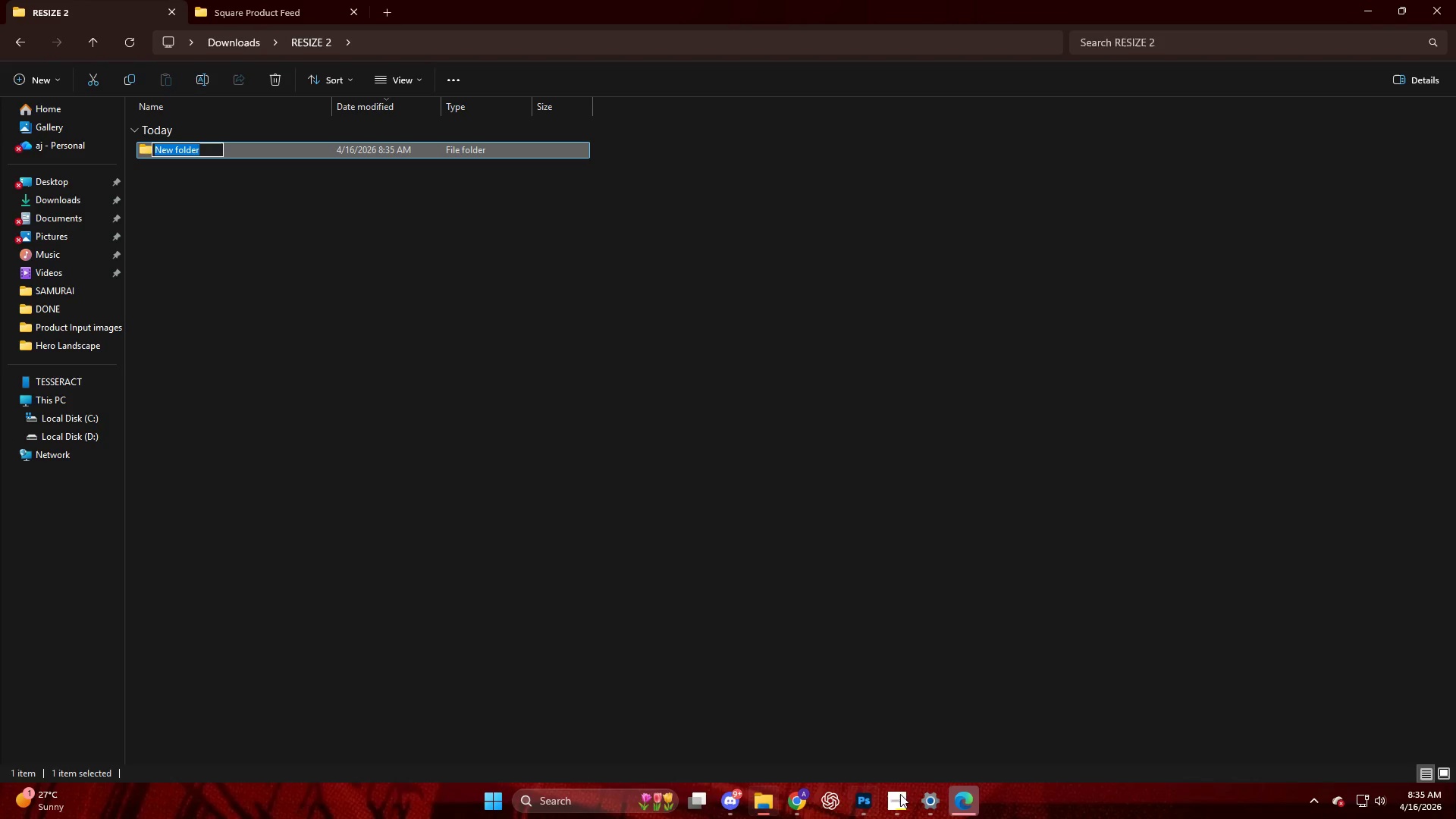 
left_click_drag(start_coordinate=[904, 799], to_coordinate=[899, 799])
 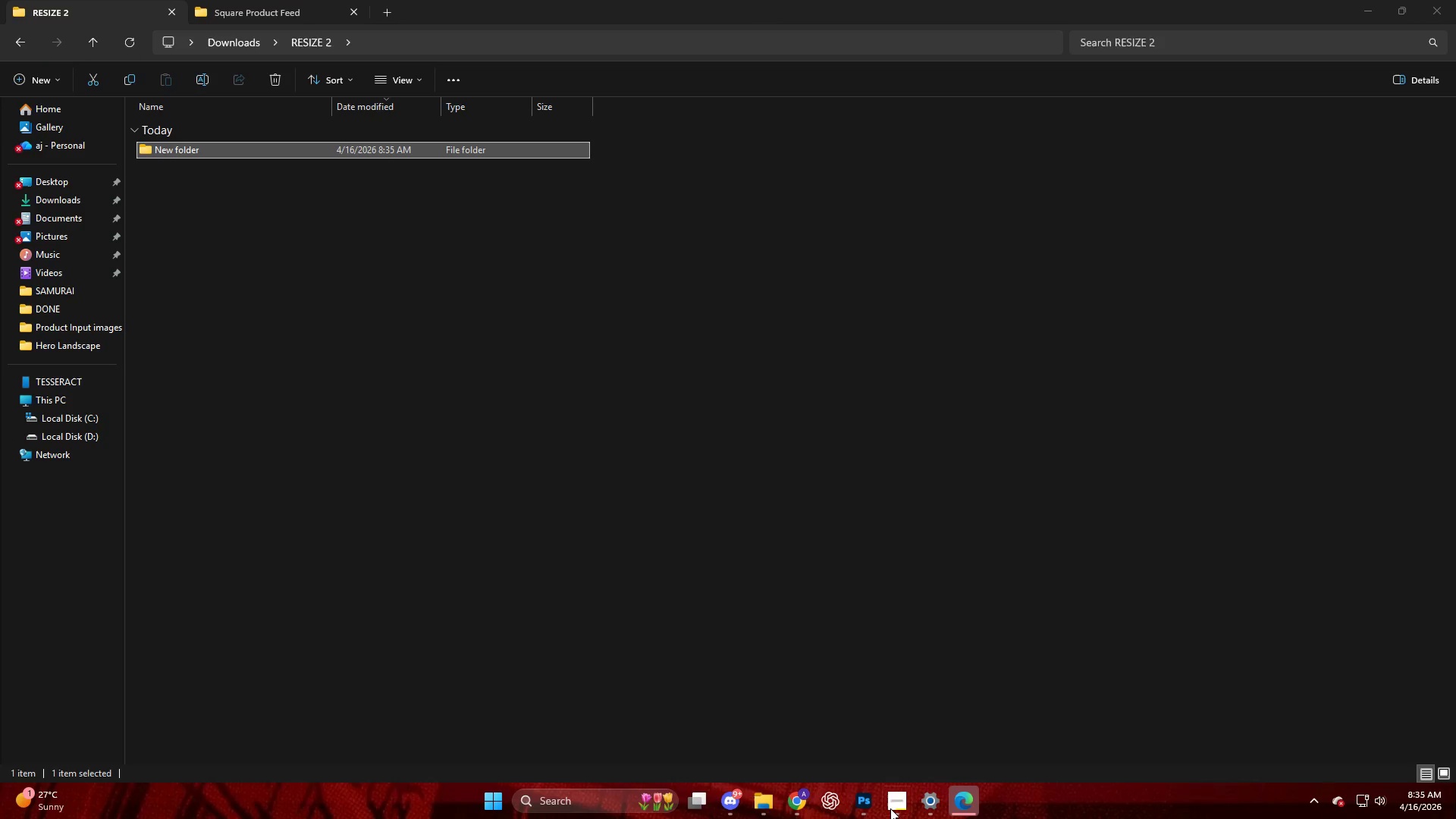 
left_click([910, 817])